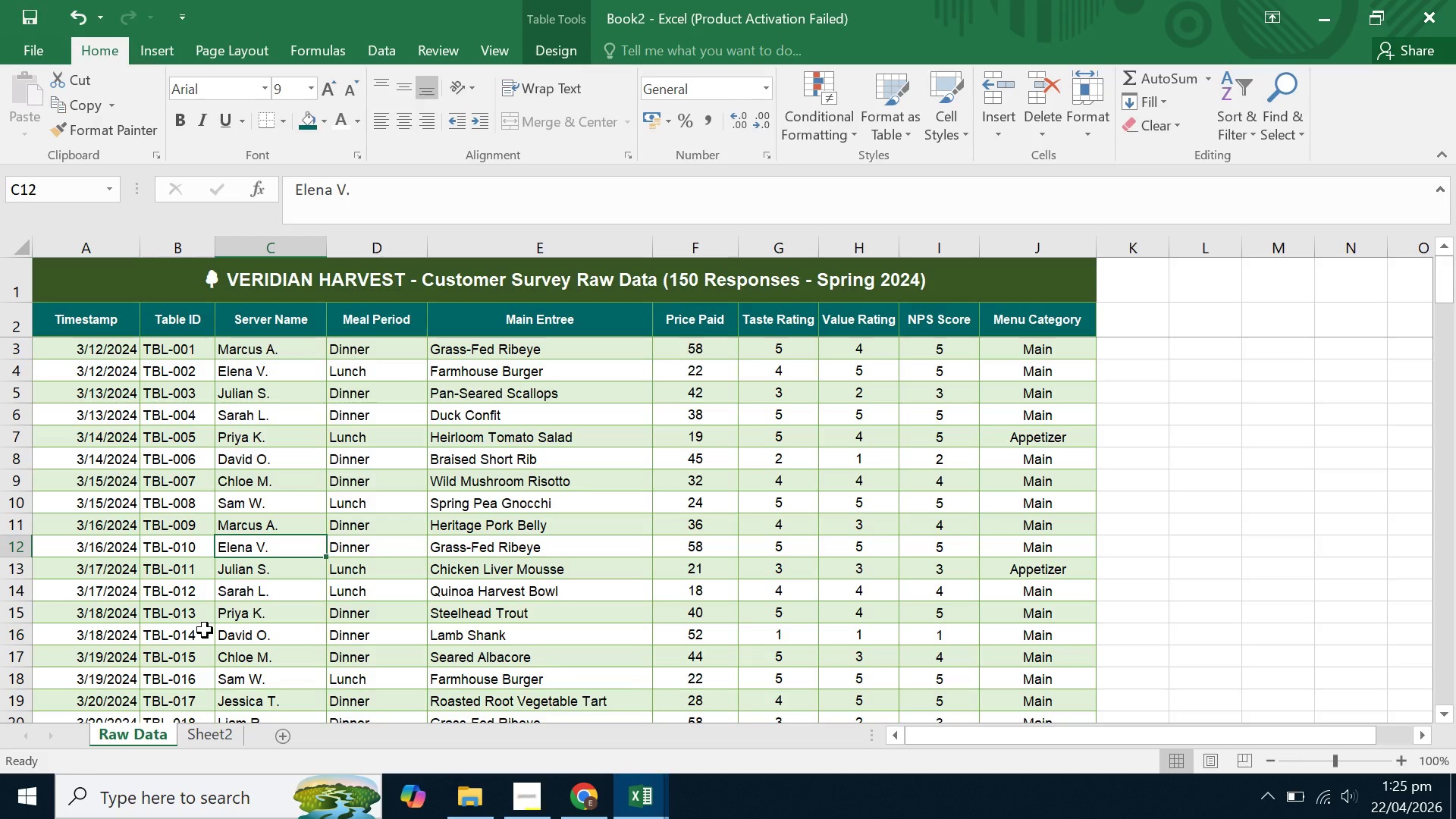 
double_click([214, 478])
 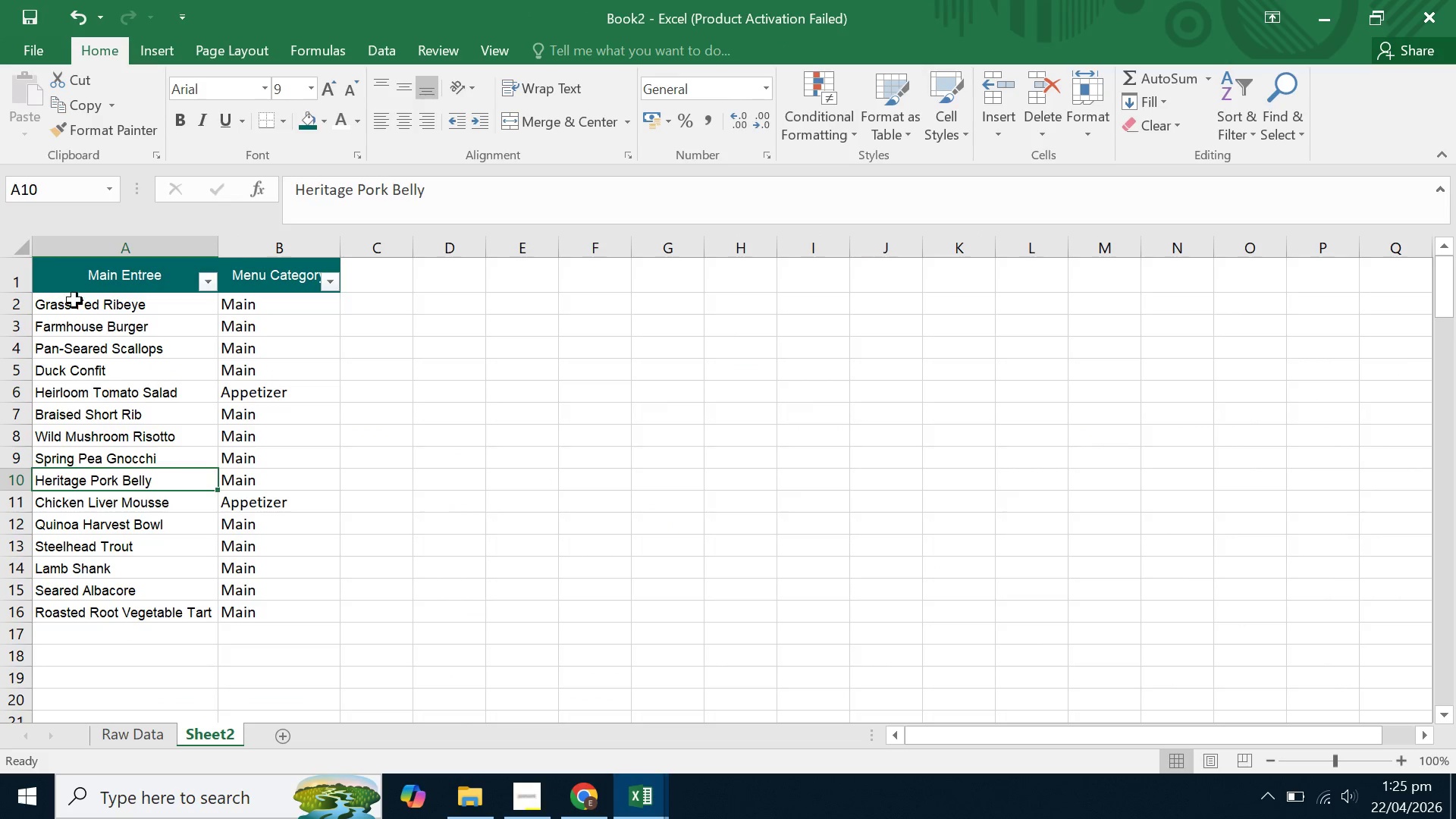 
left_click_drag(start_coordinate=[77, 307], to_coordinate=[74, 602])
 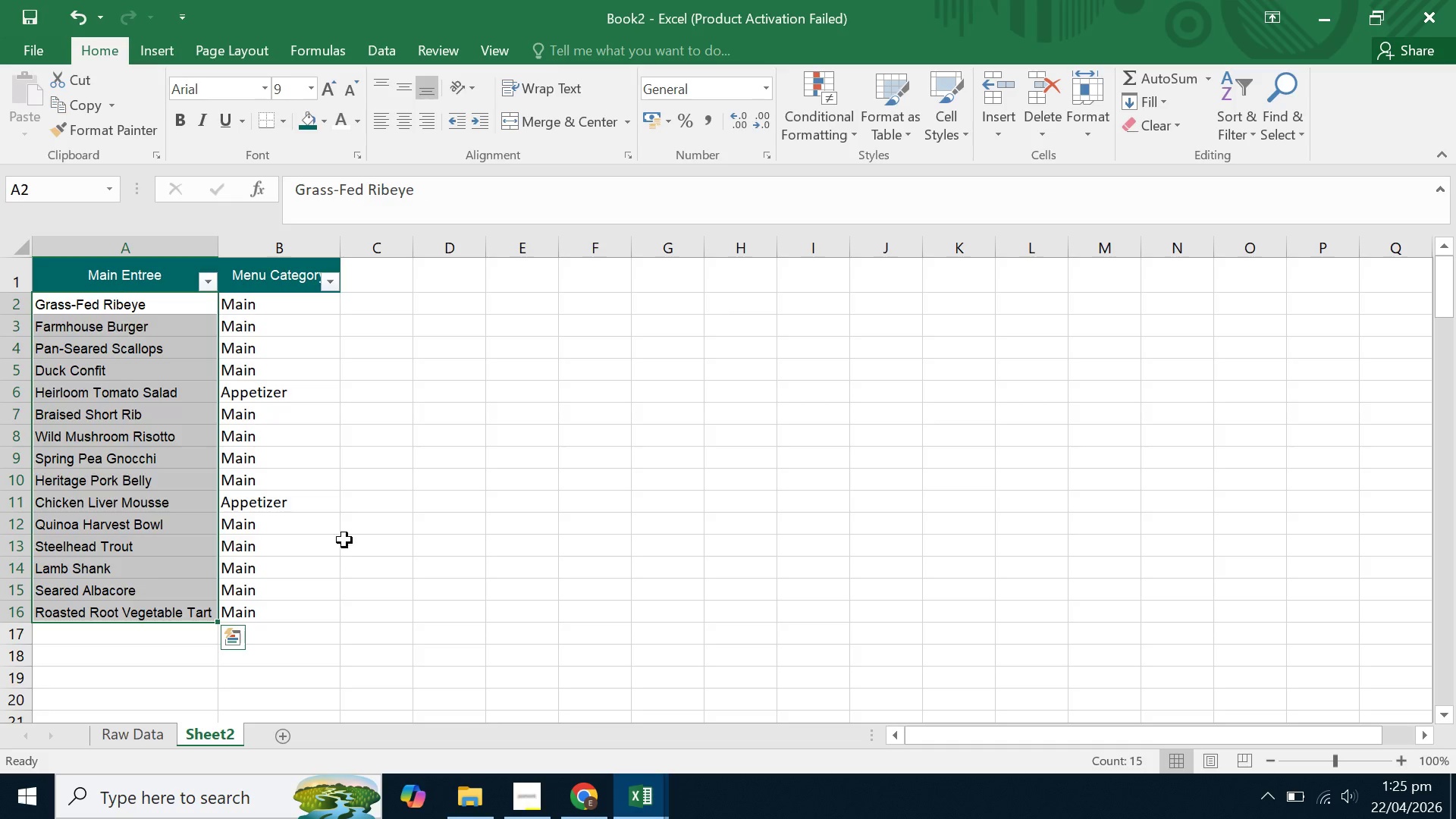 
left_click([420, 516])
 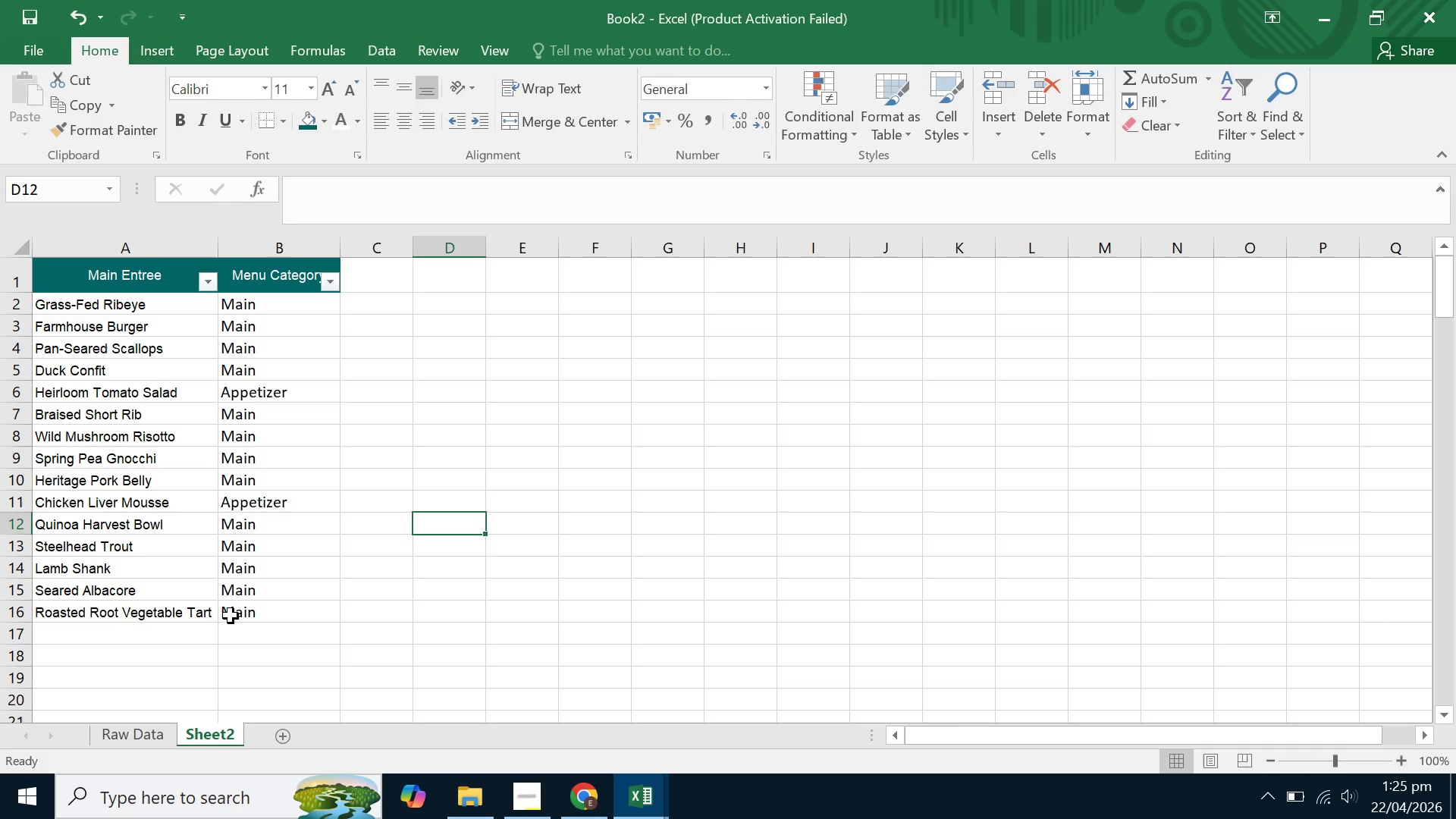 
wait(16.16)
 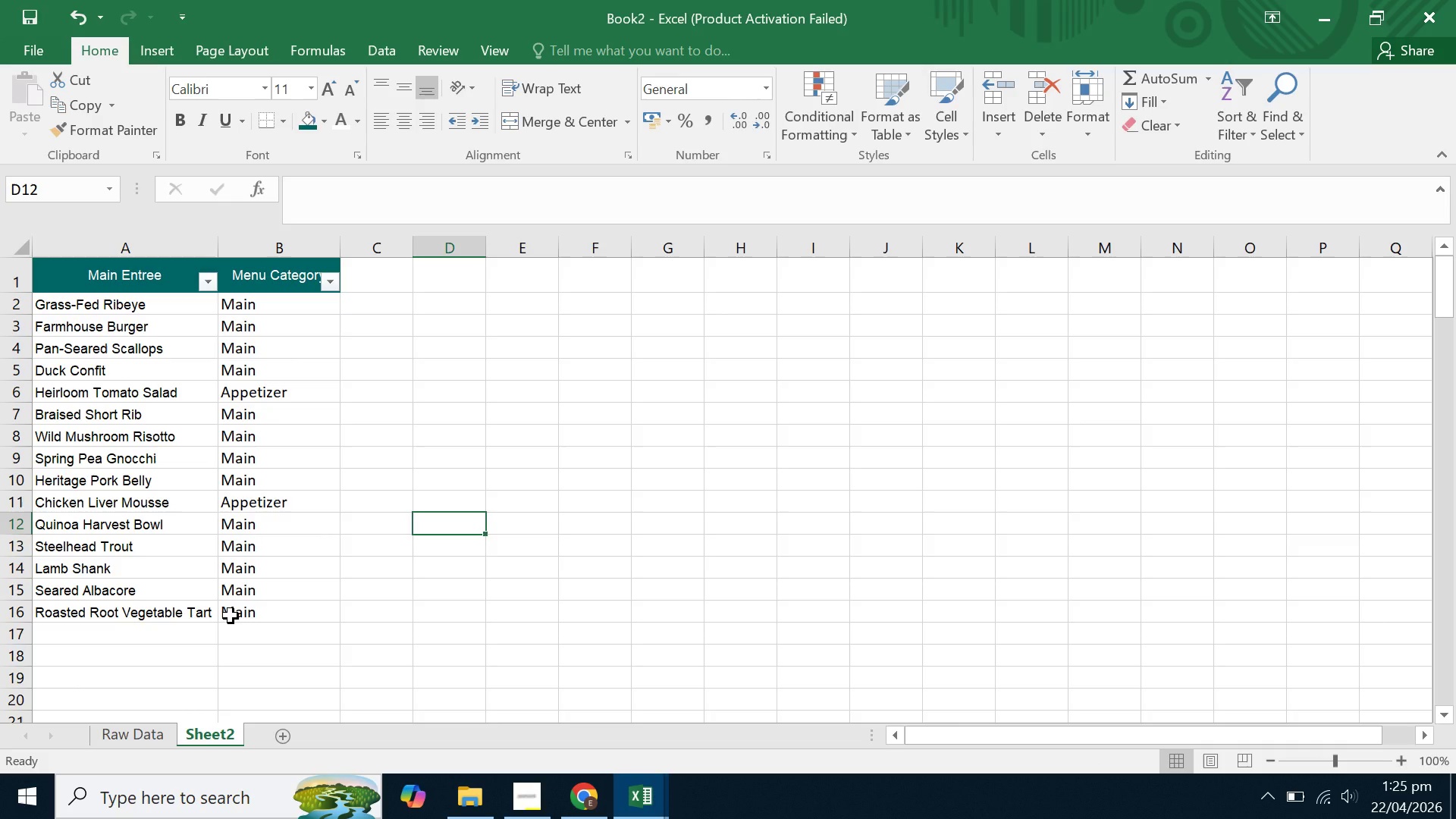 
left_click_drag(start_coordinate=[180, 248], to_coordinate=[323, 246])
 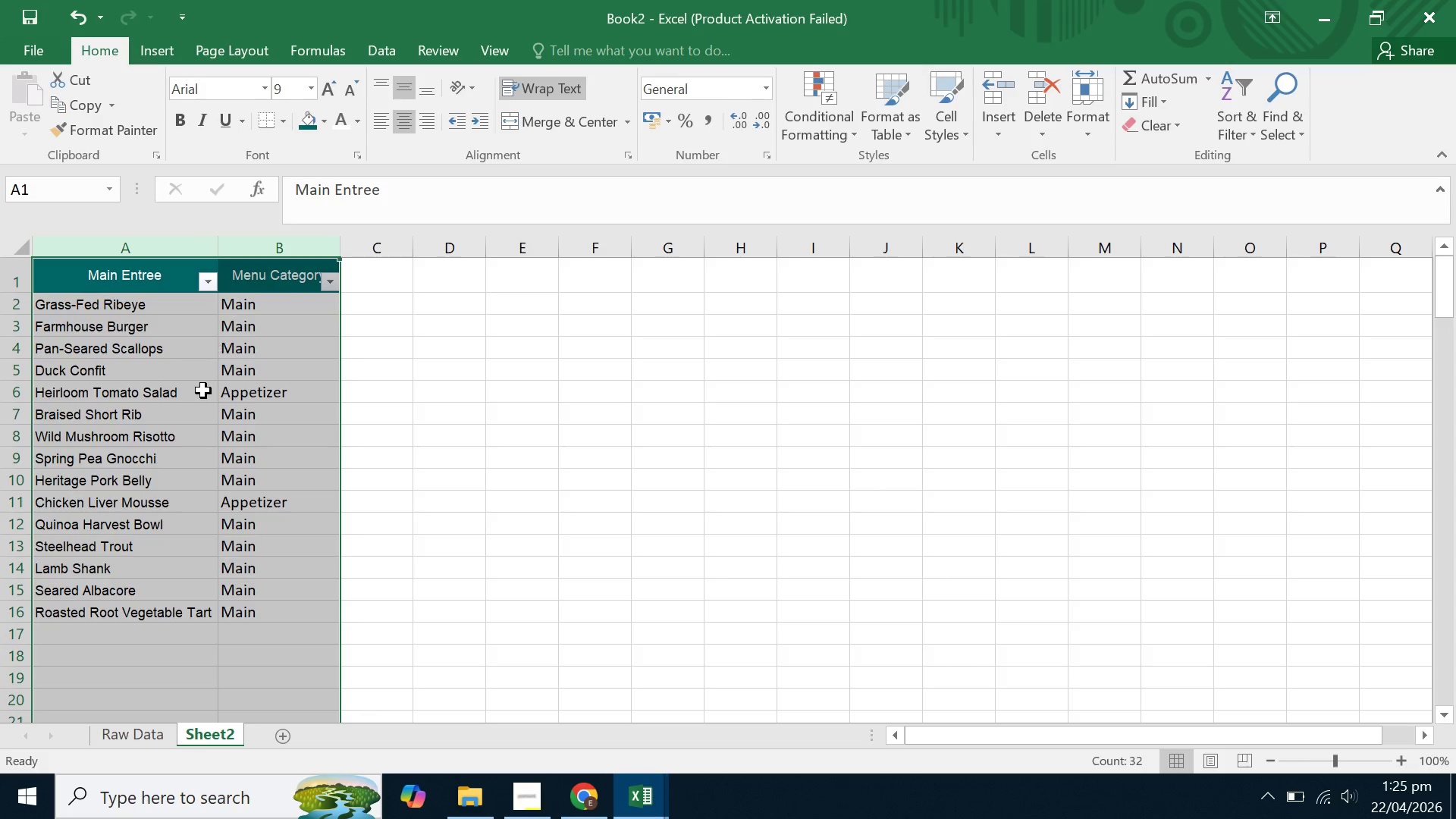 
right_click([203, 392])
 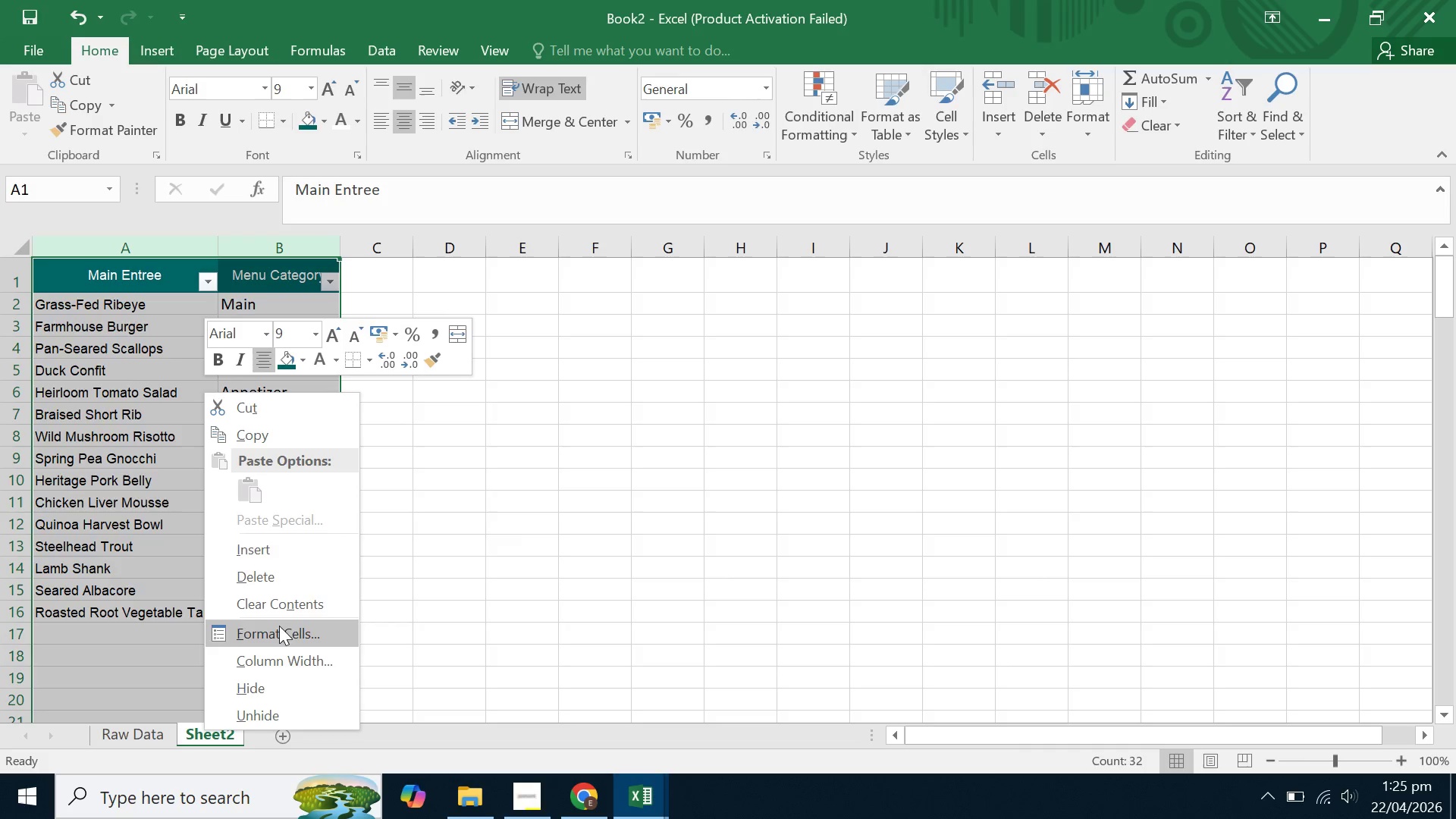 
left_click([521, 454])
 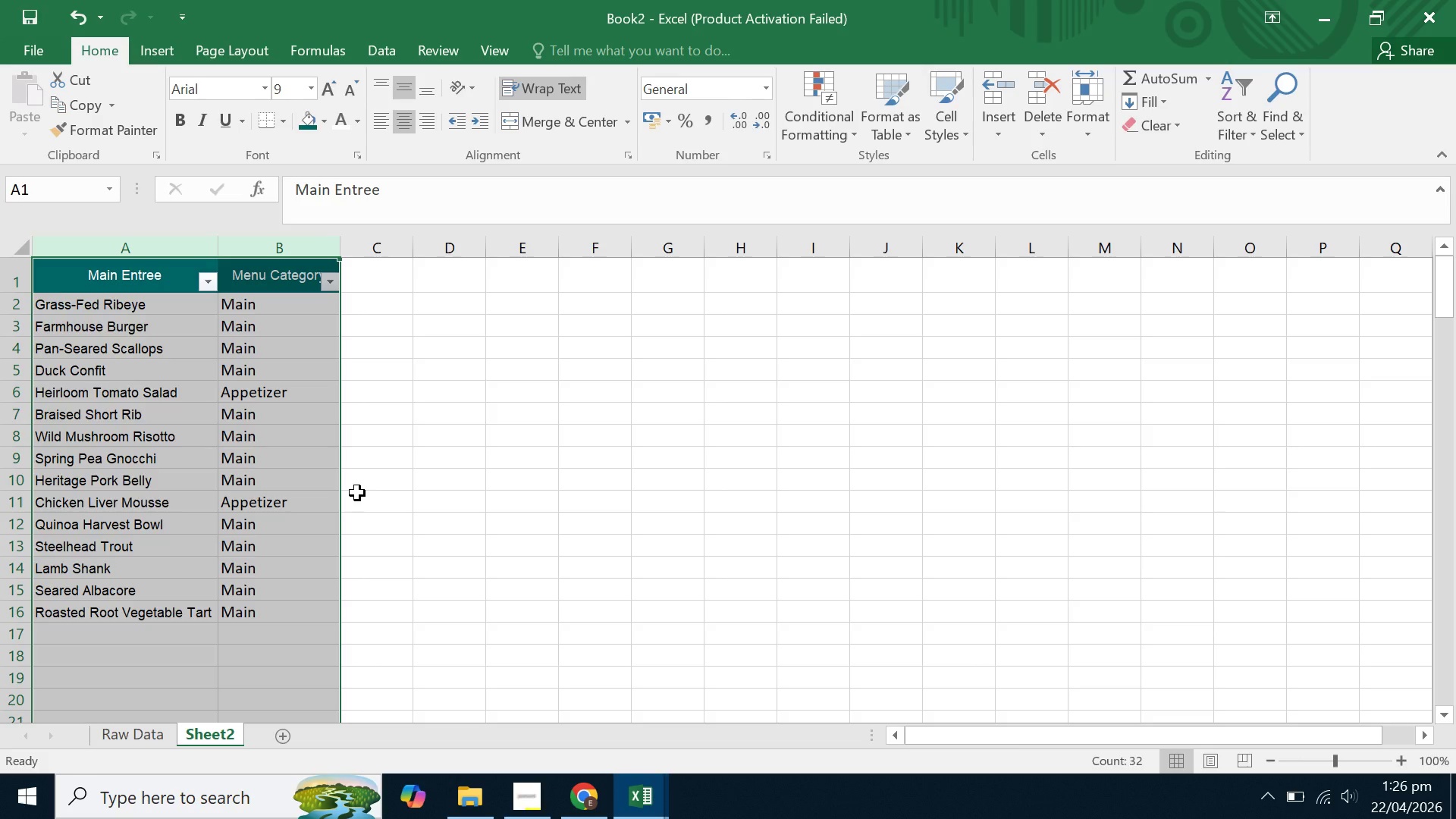 
wait(38.88)
 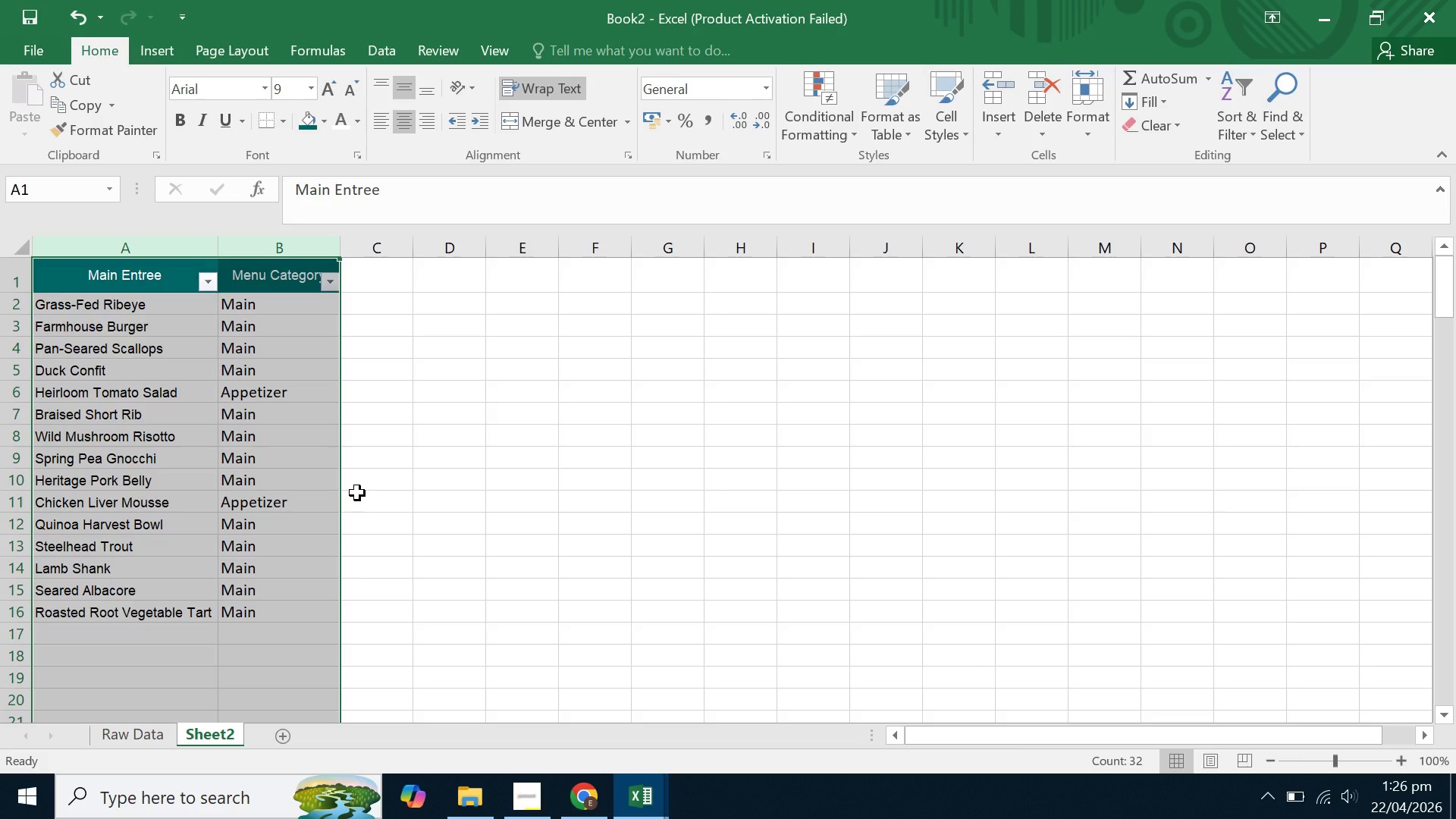 
double_click([280, 340])
 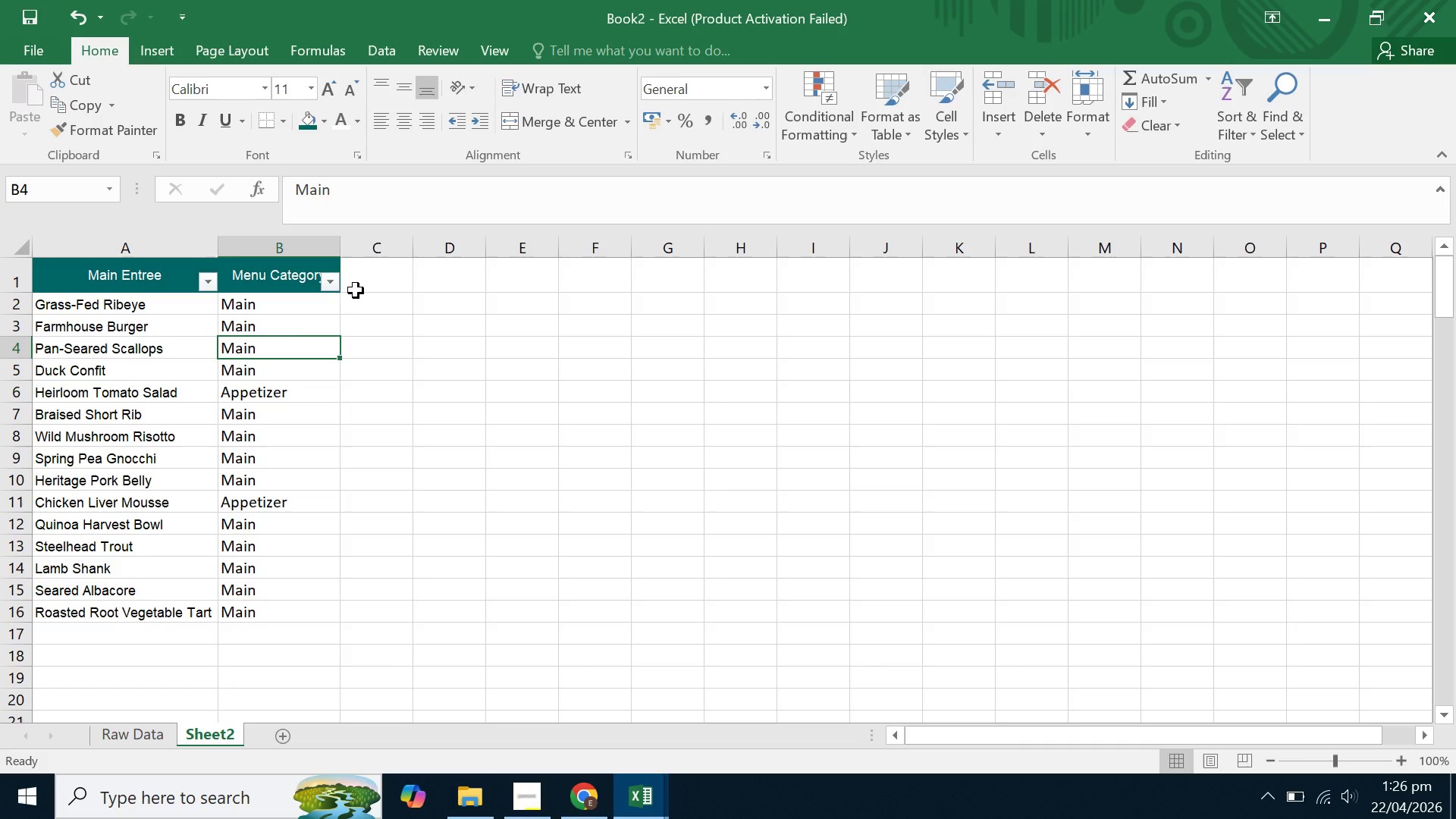 
left_click([258, 281])
 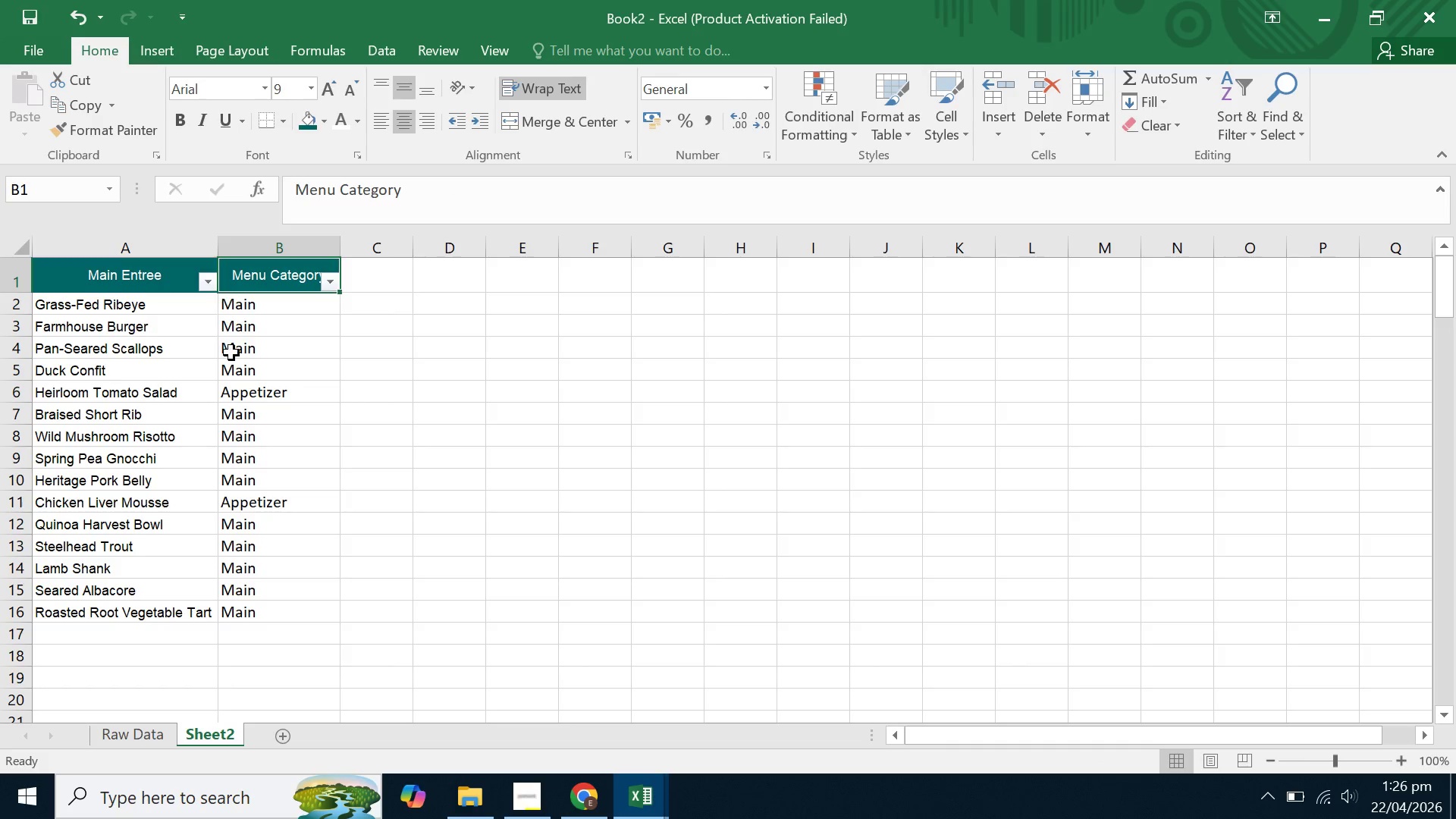 
double_click([269, 304])
 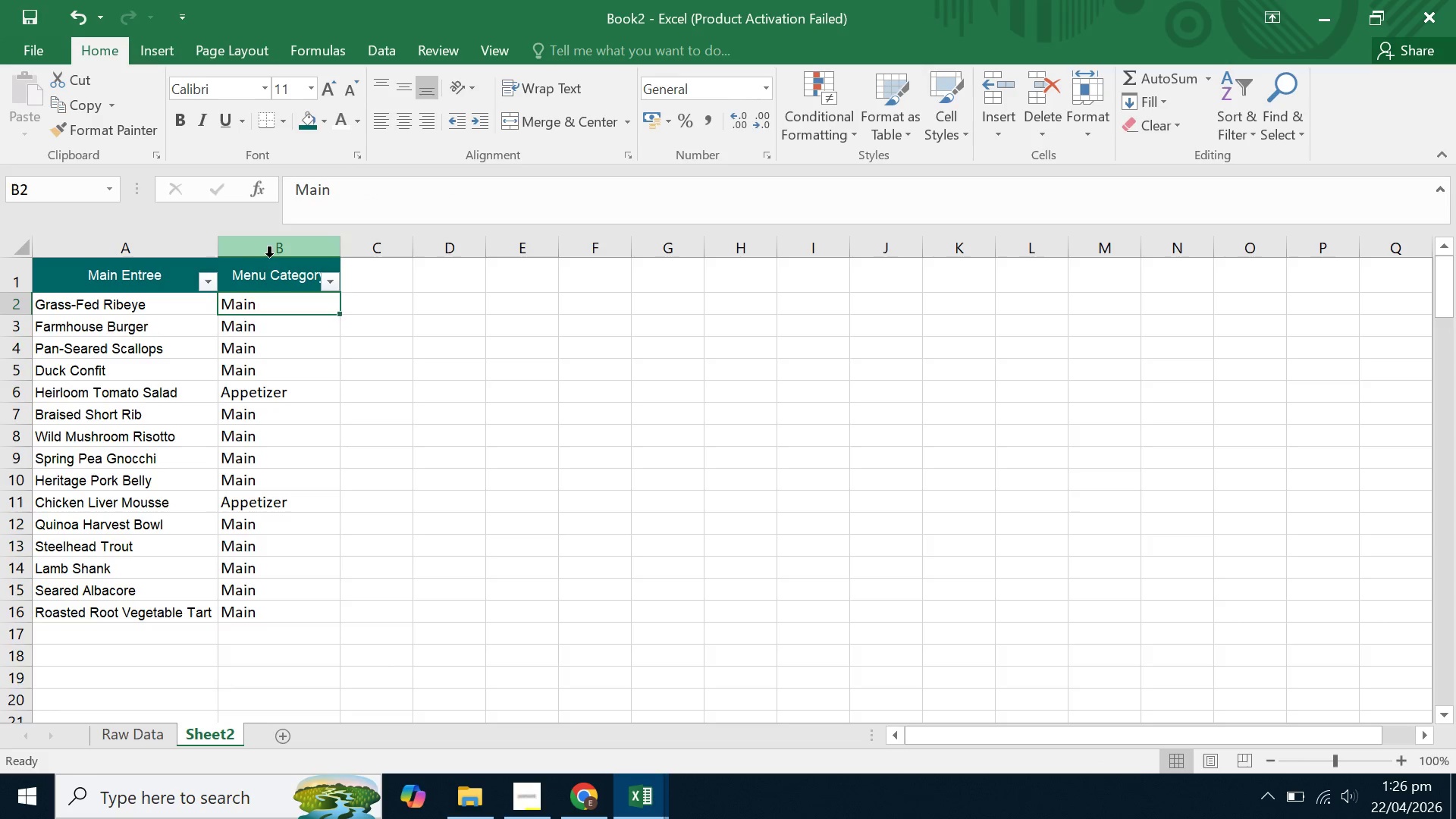 
triple_click([269, 257])
 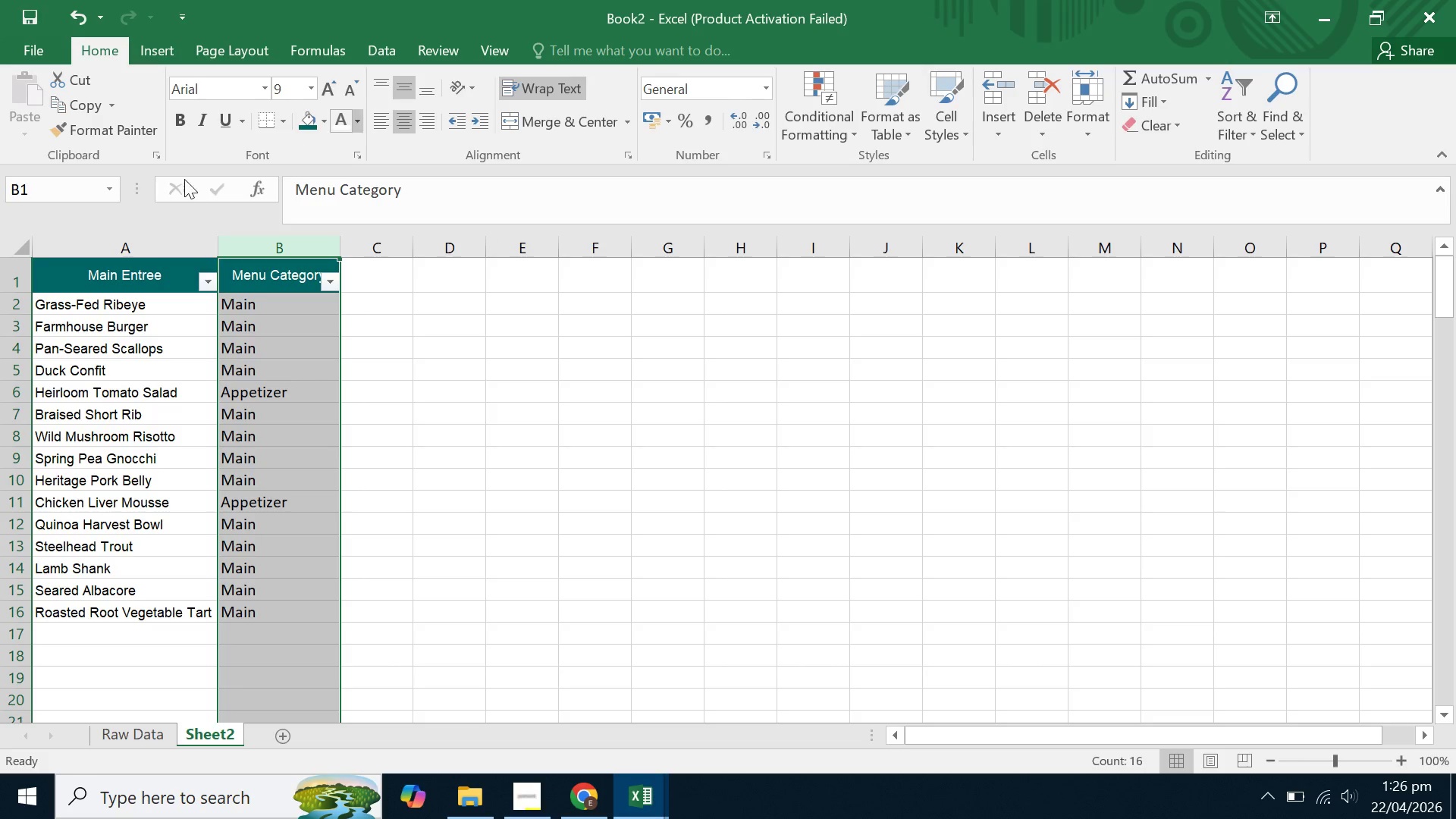 
left_click([9, 271])
 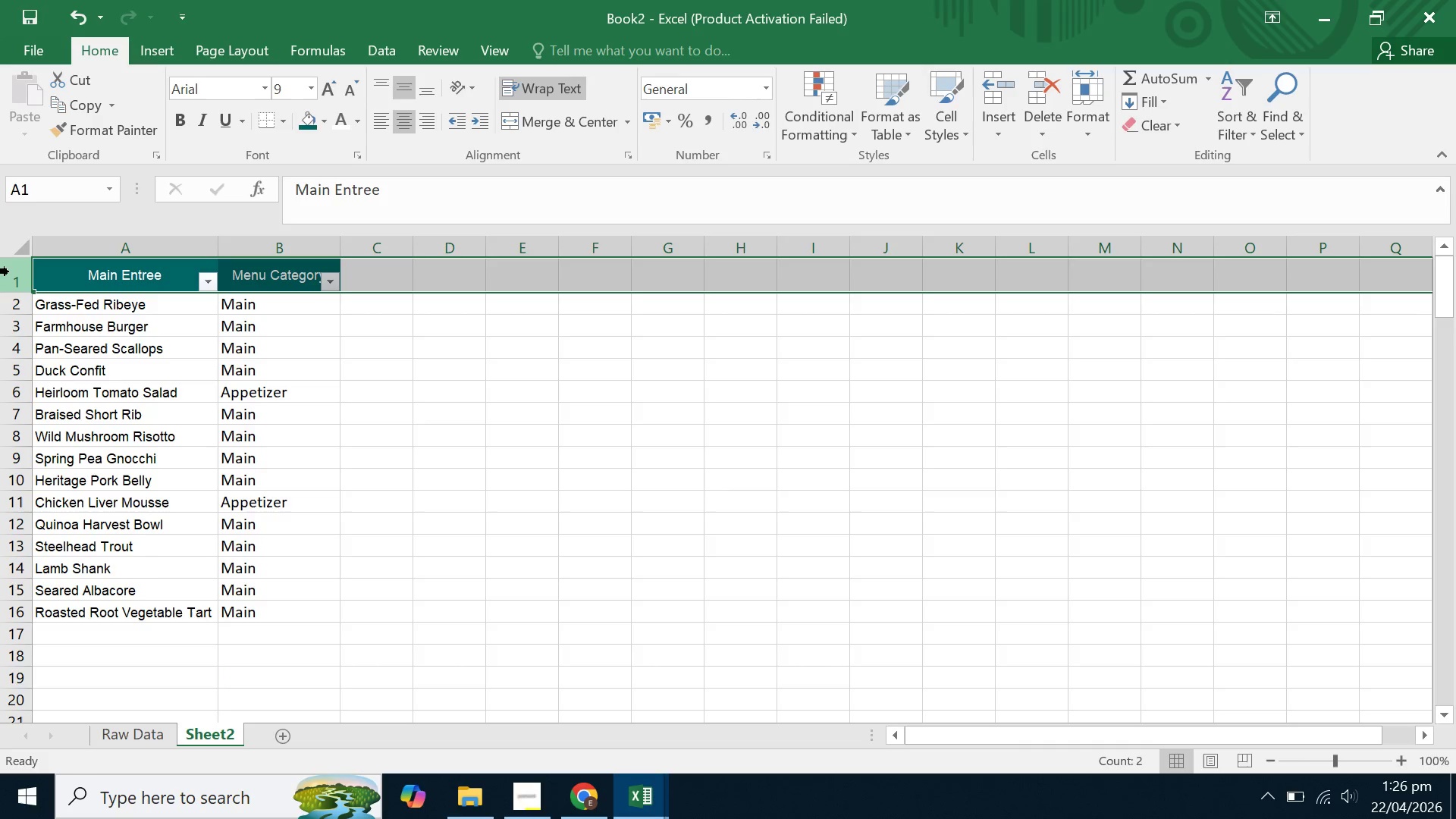 
right_click([9, 271])
 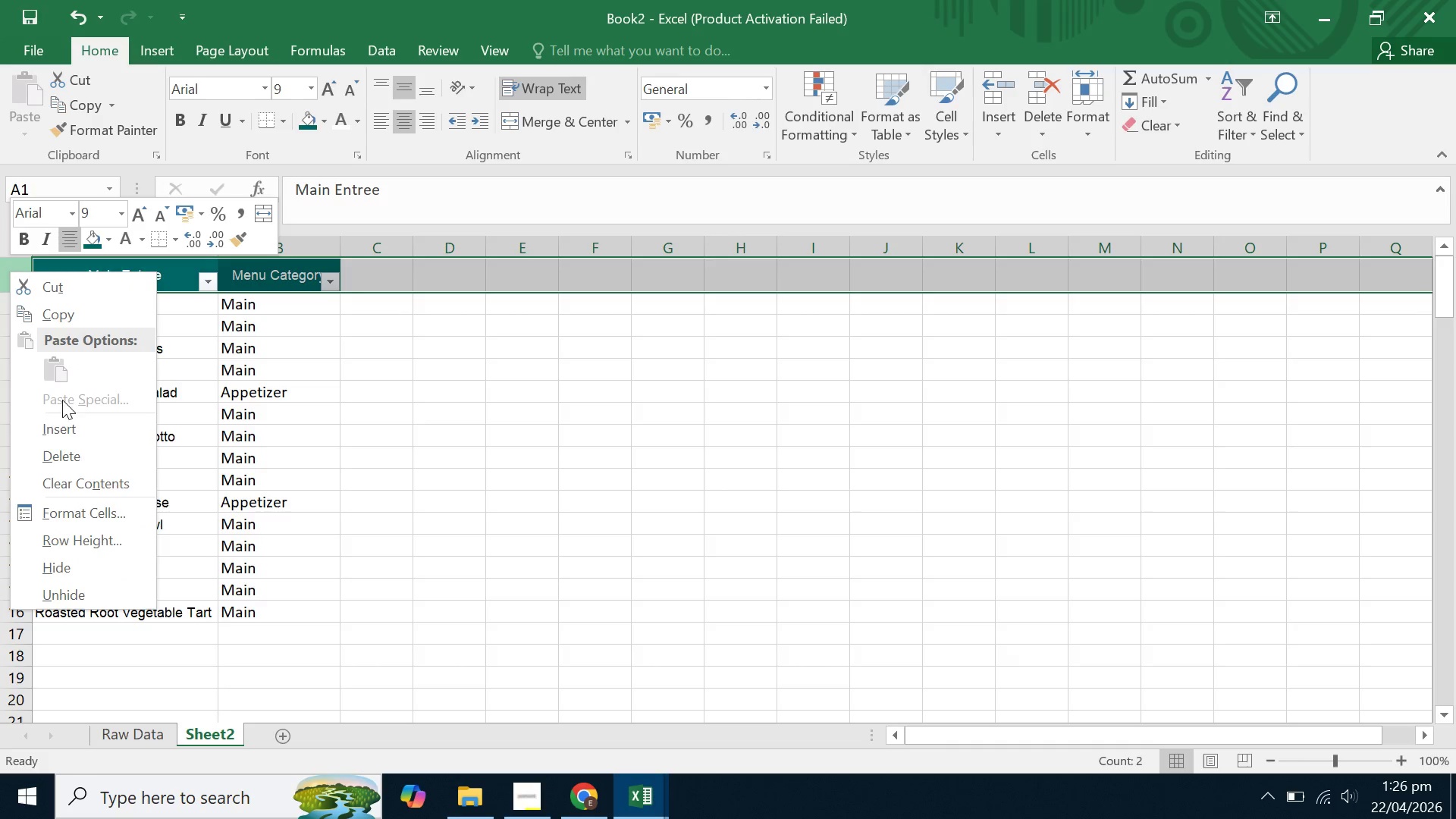 
left_click([71, 433])
 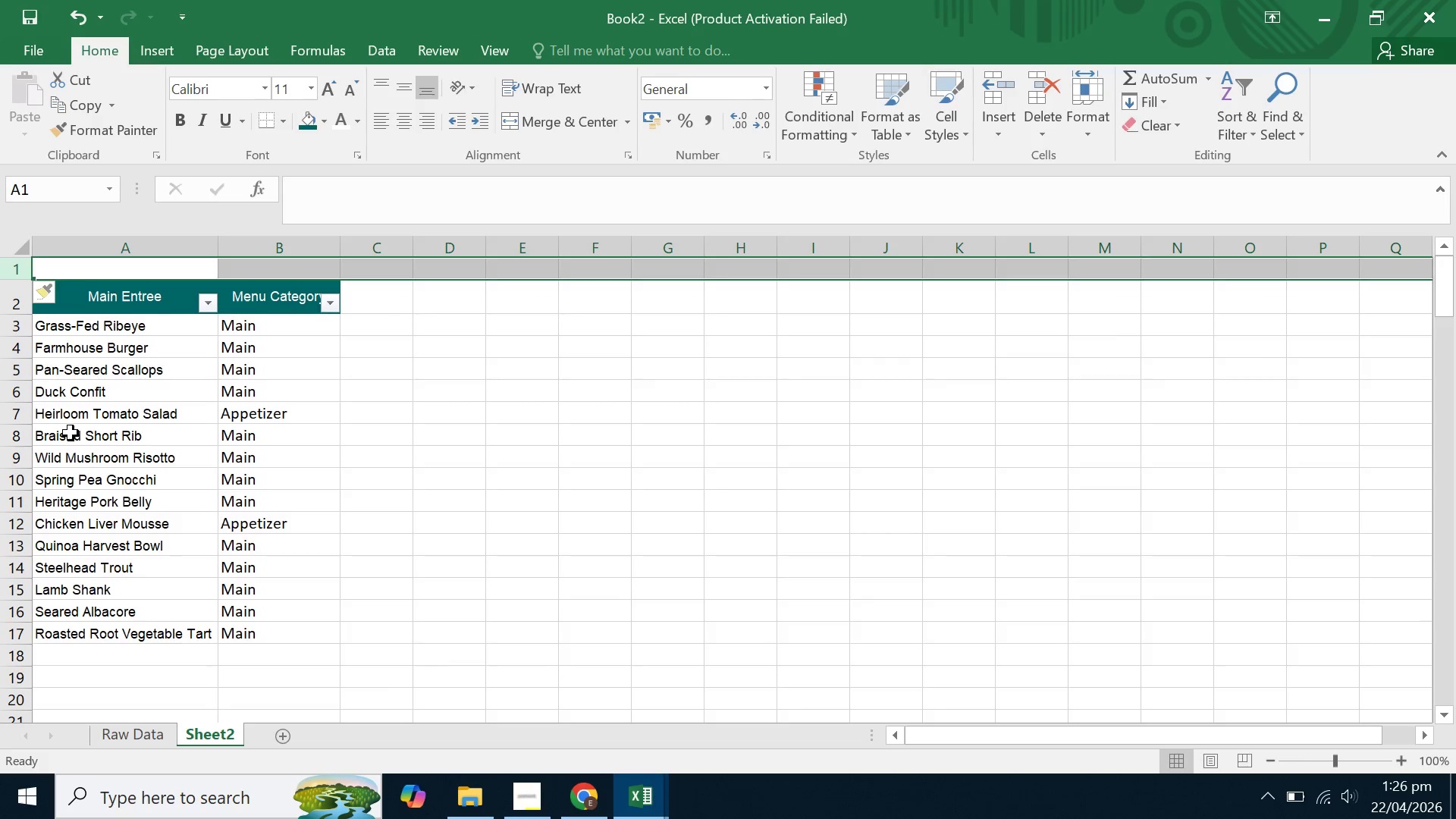 
left_click([71, 433])
 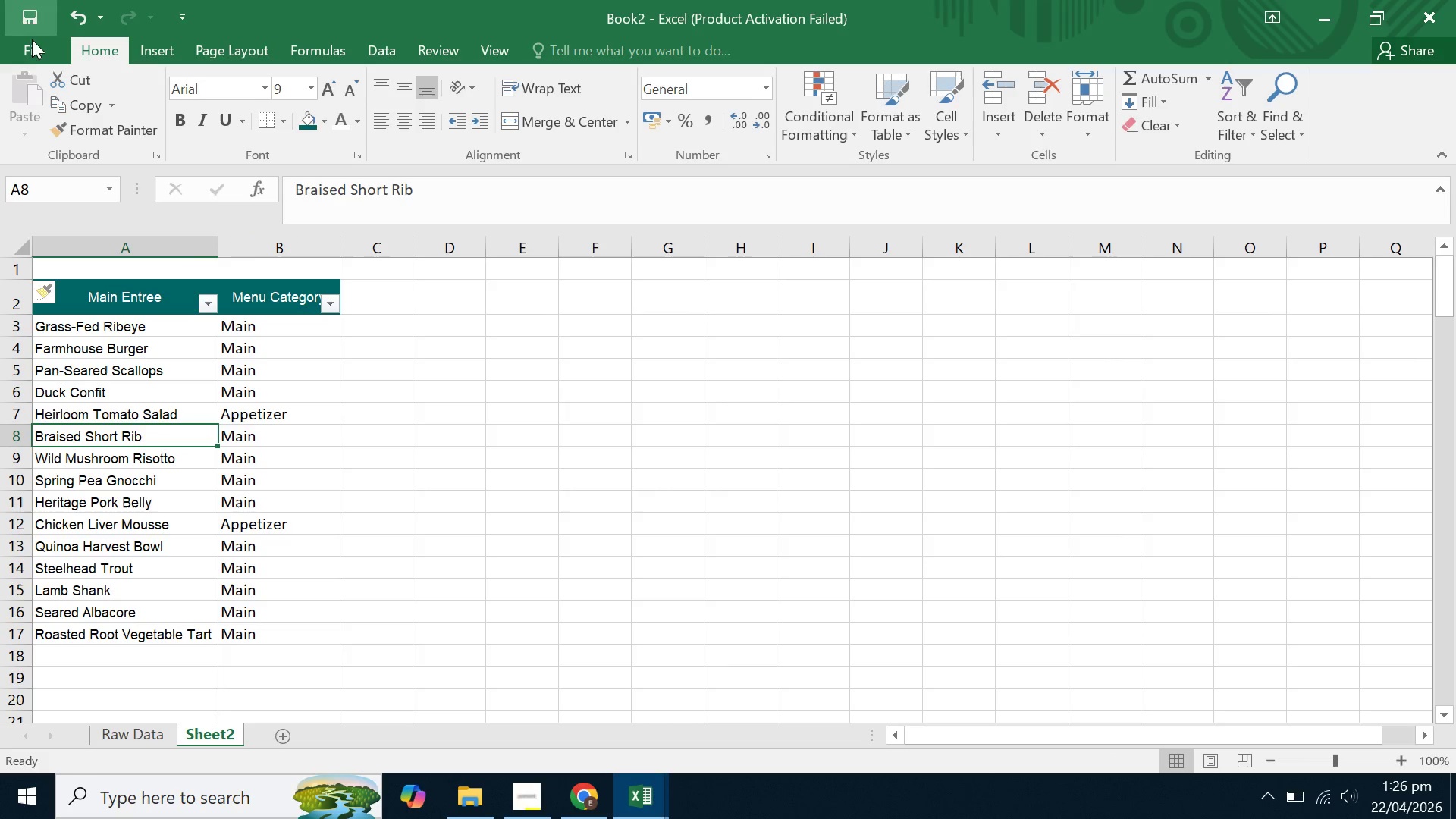 
left_click([36, 56])
 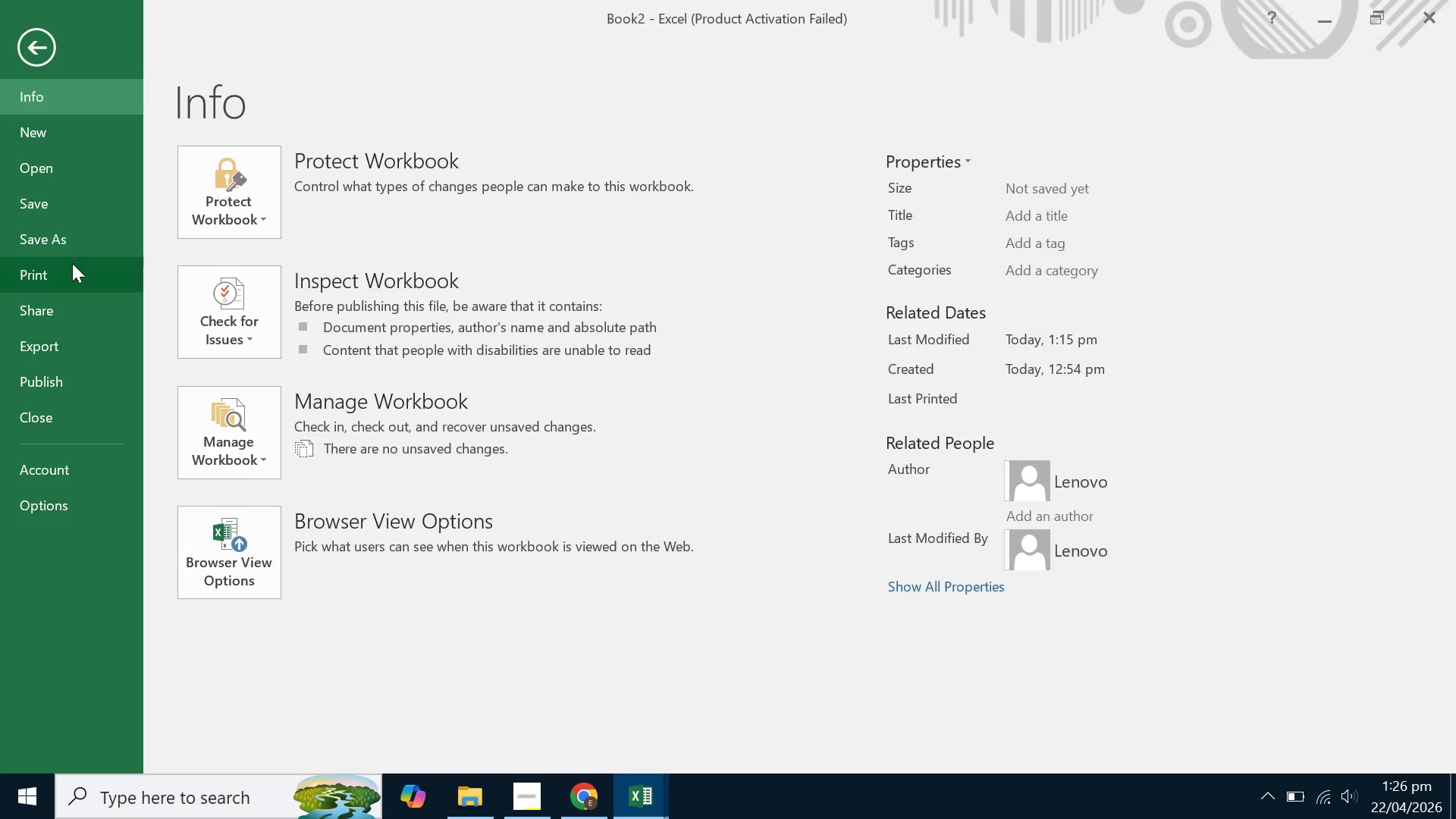 
left_click([71, 232])
 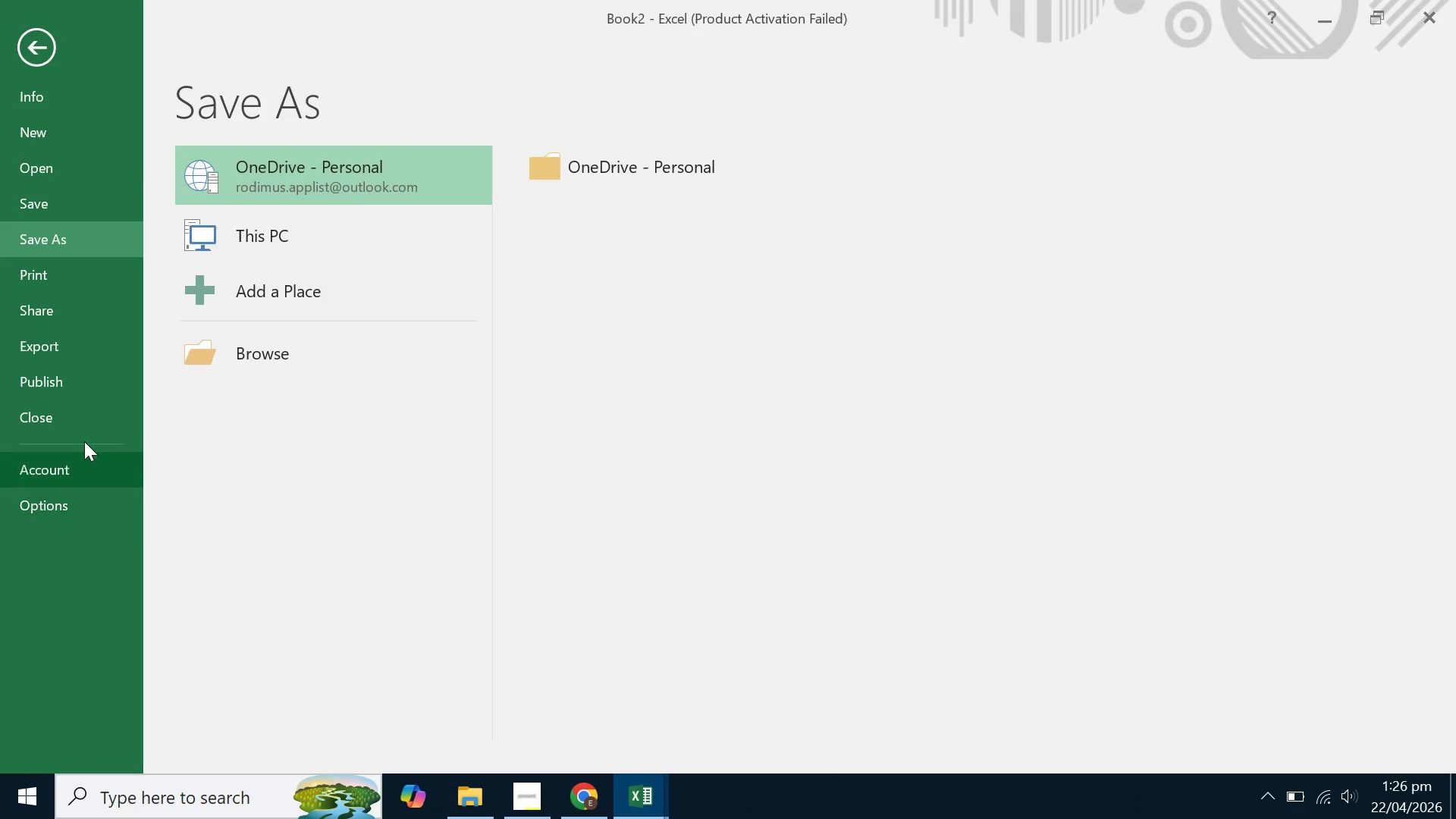 
left_click([222, 364])
 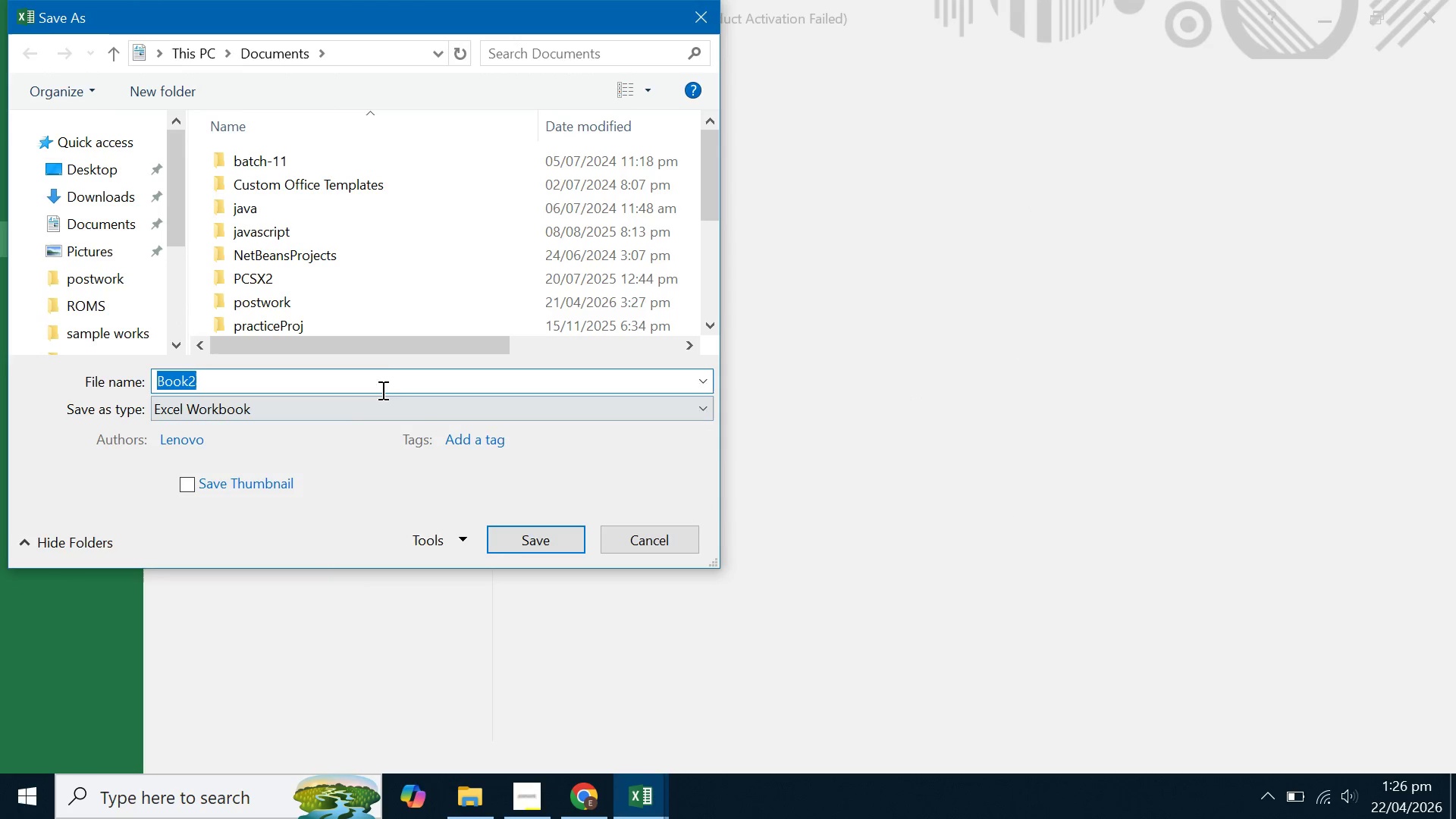 
left_click([379, 379])
 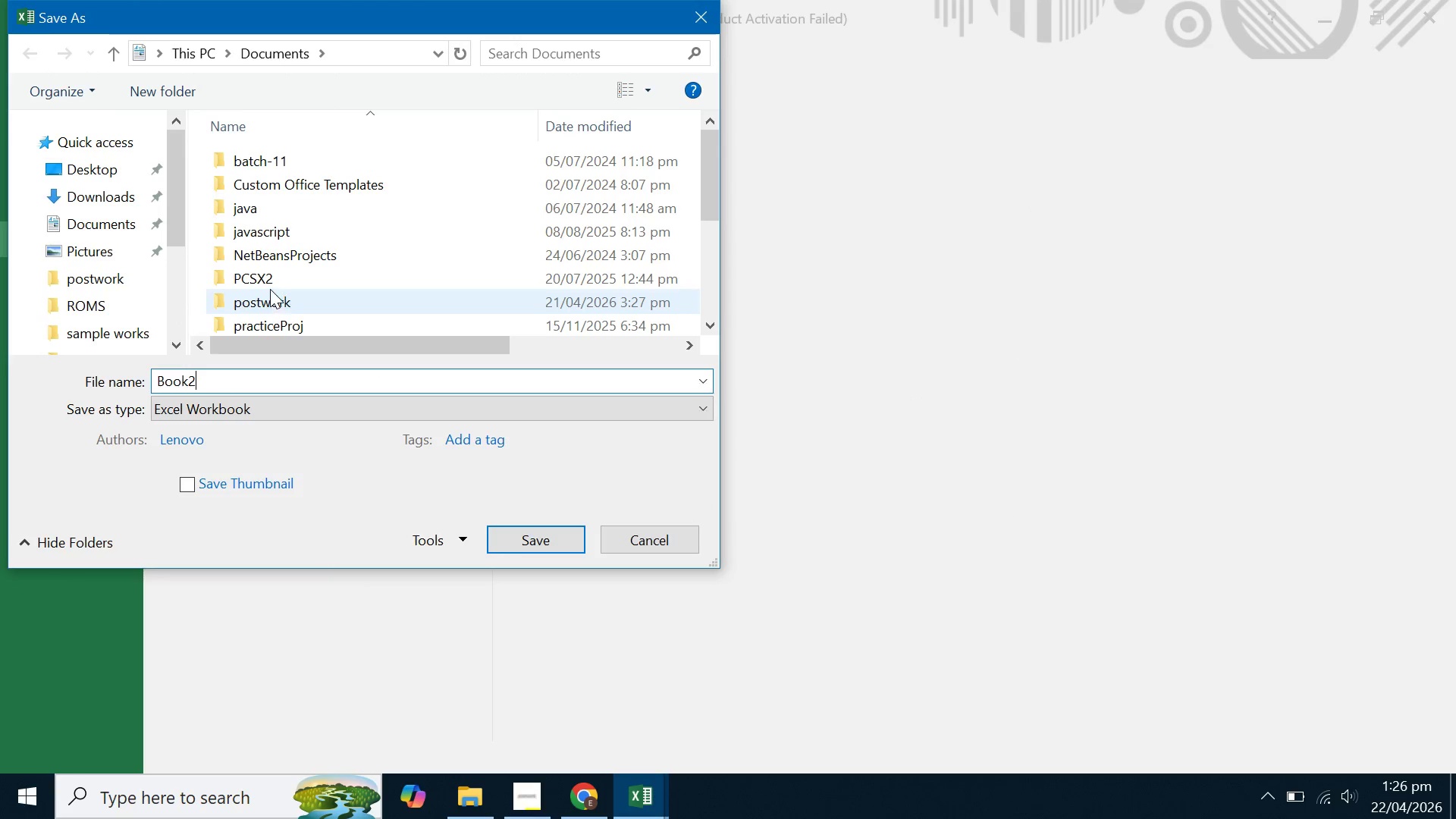 
left_click([270, 289])
 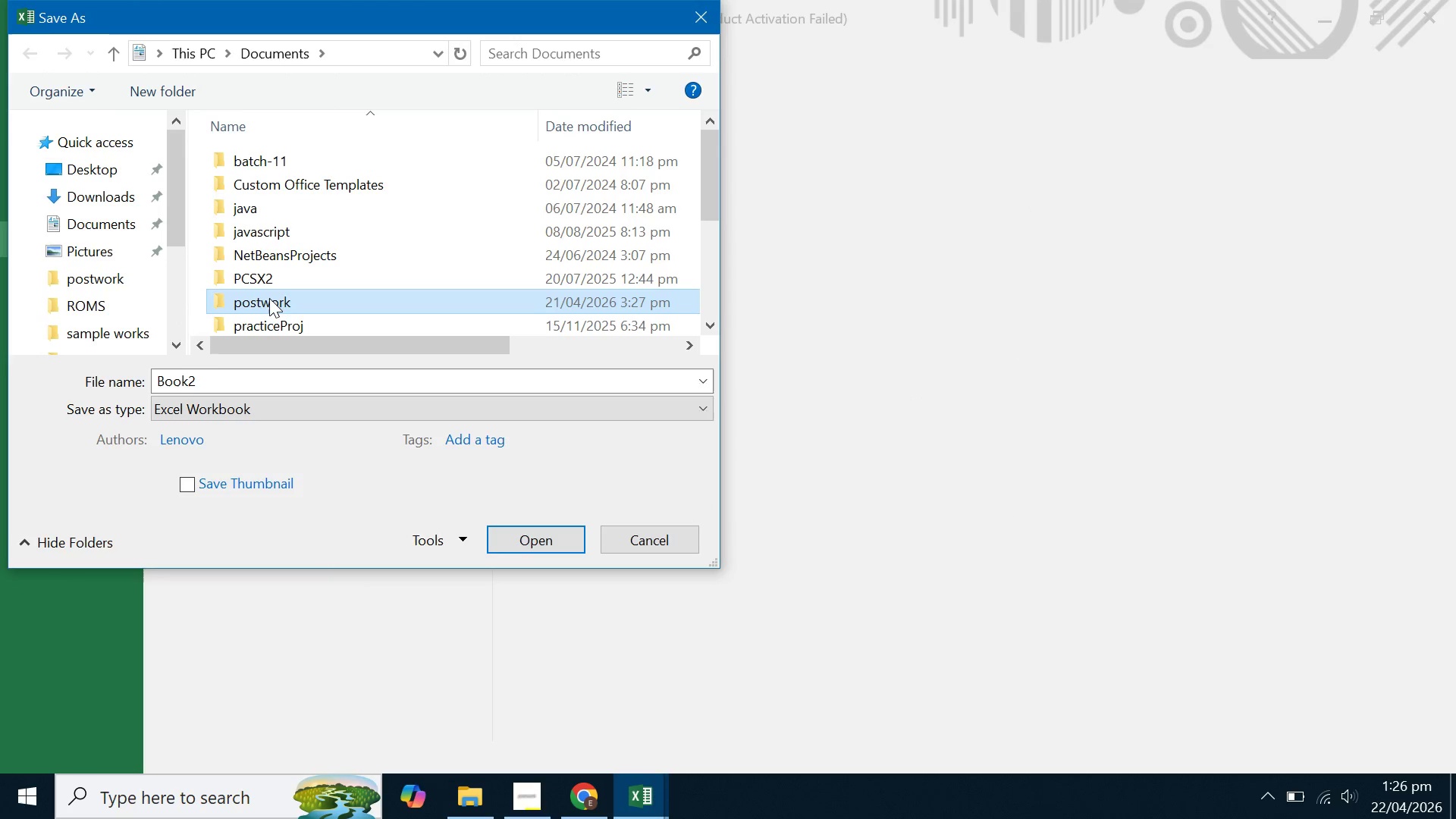 
double_click([269, 298])
 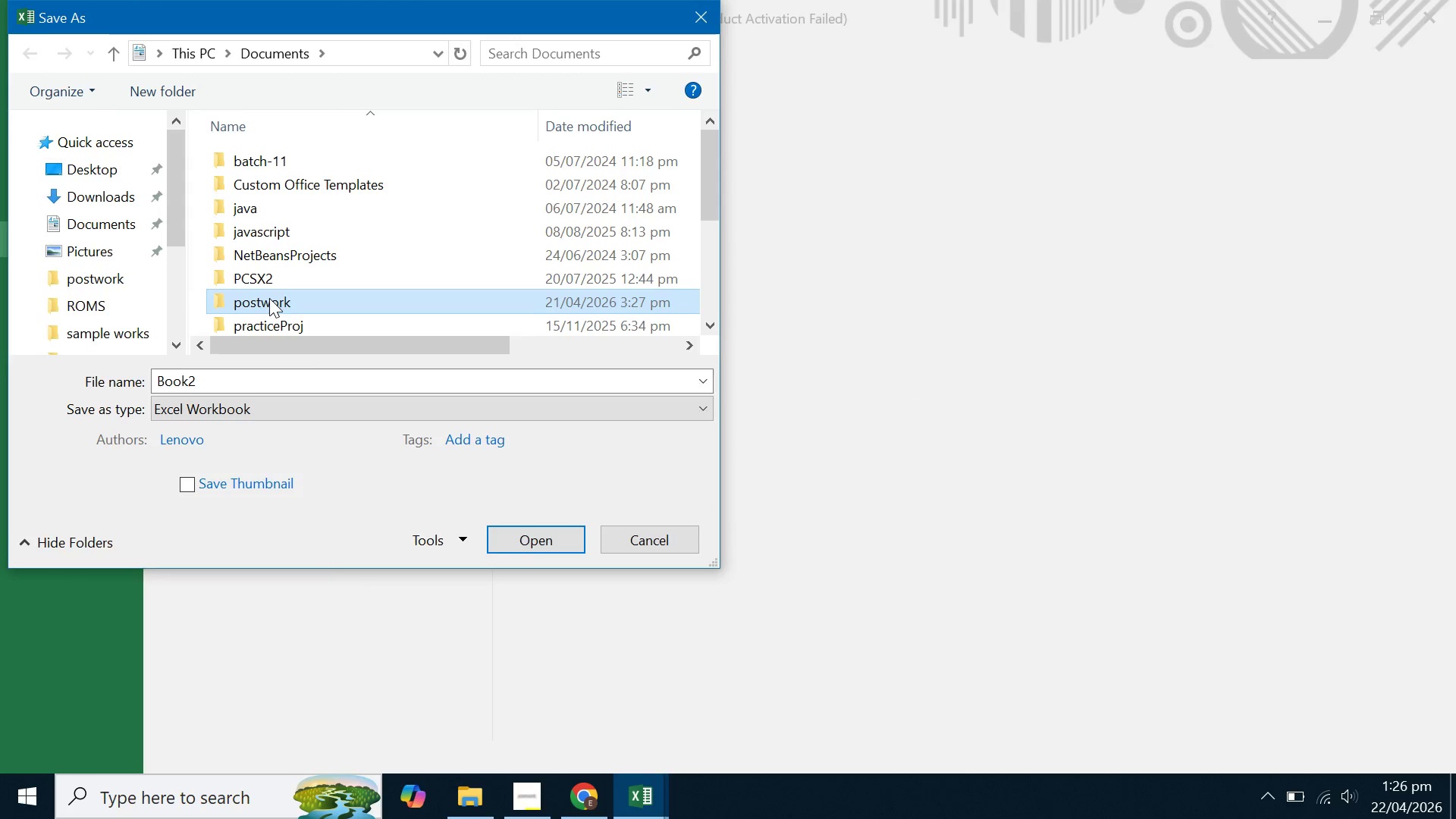 
triple_click([269, 298])
 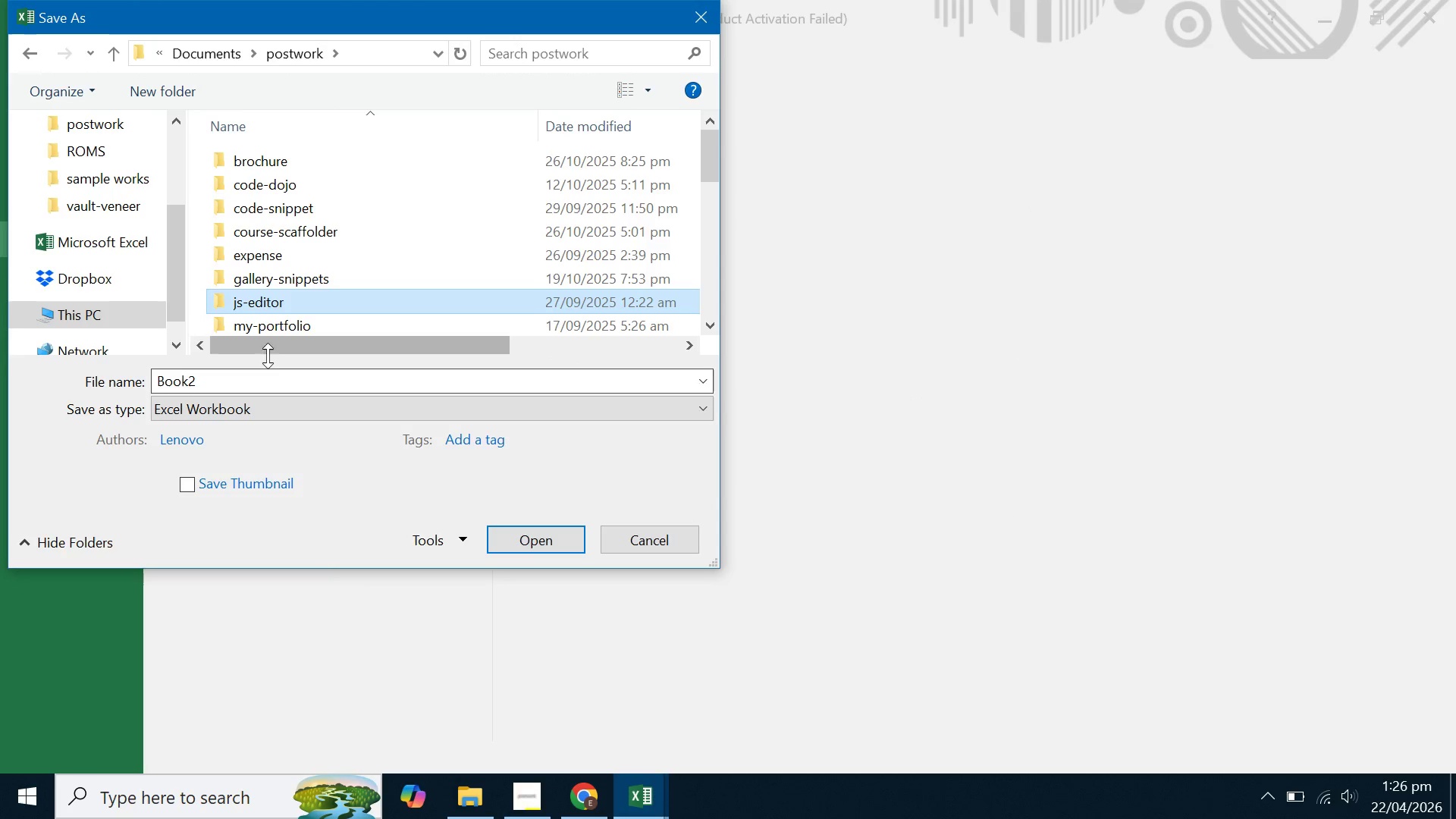 
double_click([255, 378])
 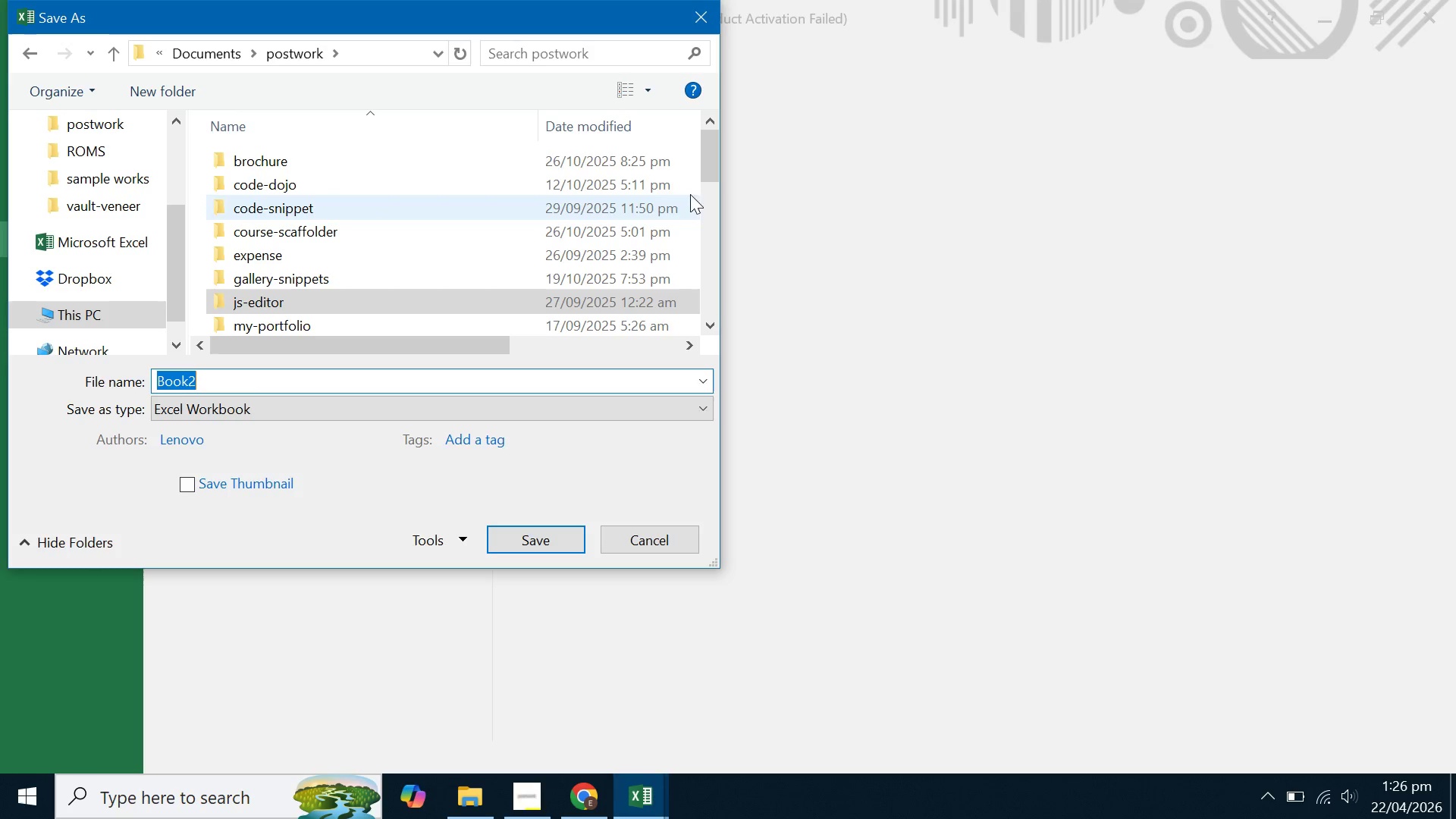 
type(Veridian_harv)
key(Backspace)
key(Backspace)
key(Backspace)
key(Backspace)
type(Harvest_Survey_Ana;)
key(Backspace)
type(lu)
key(Backspace)
type(ysis)
 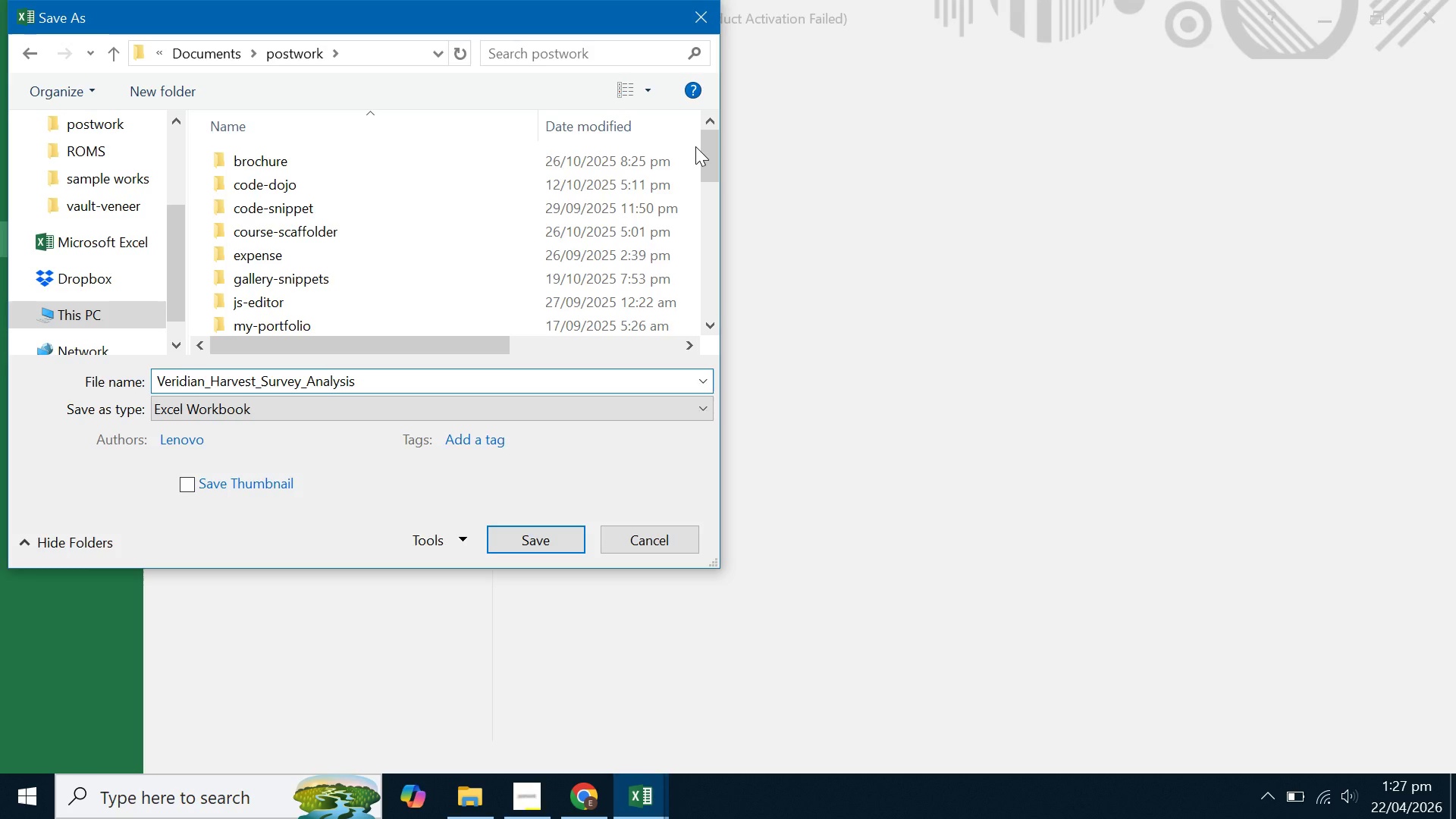 
key(Enter)
 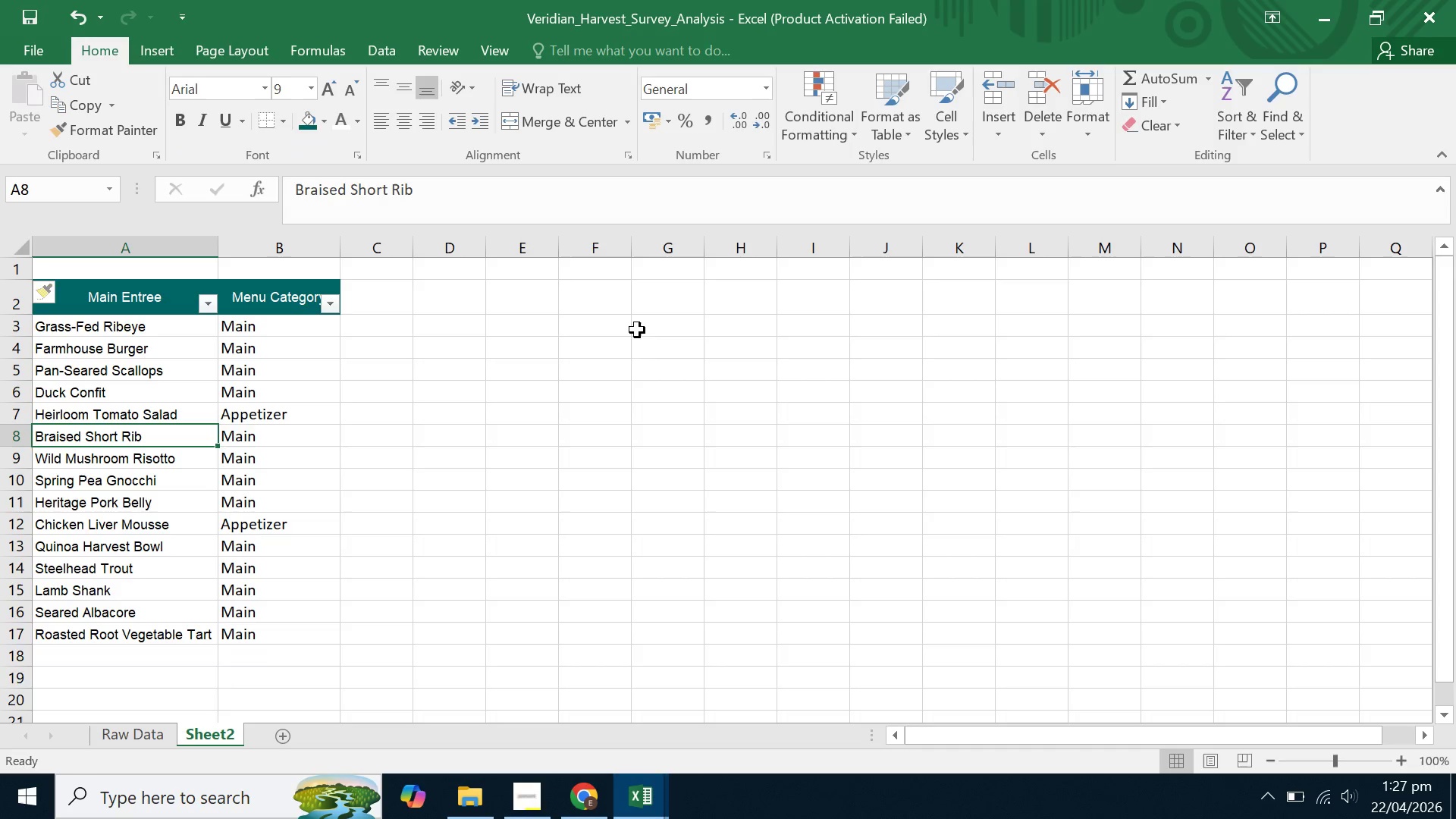 
left_click([643, 350])
 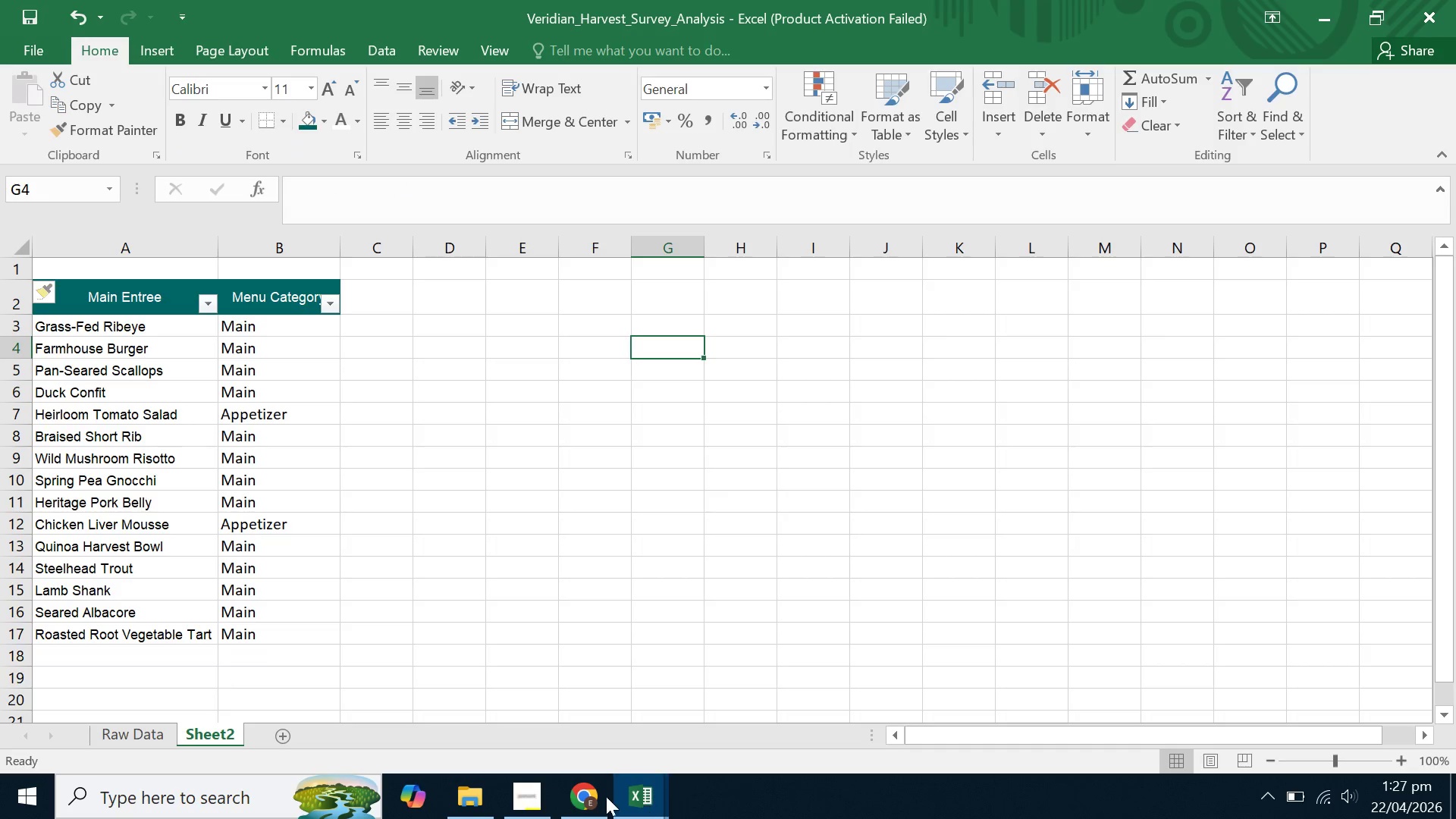 
left_click([528, 803])